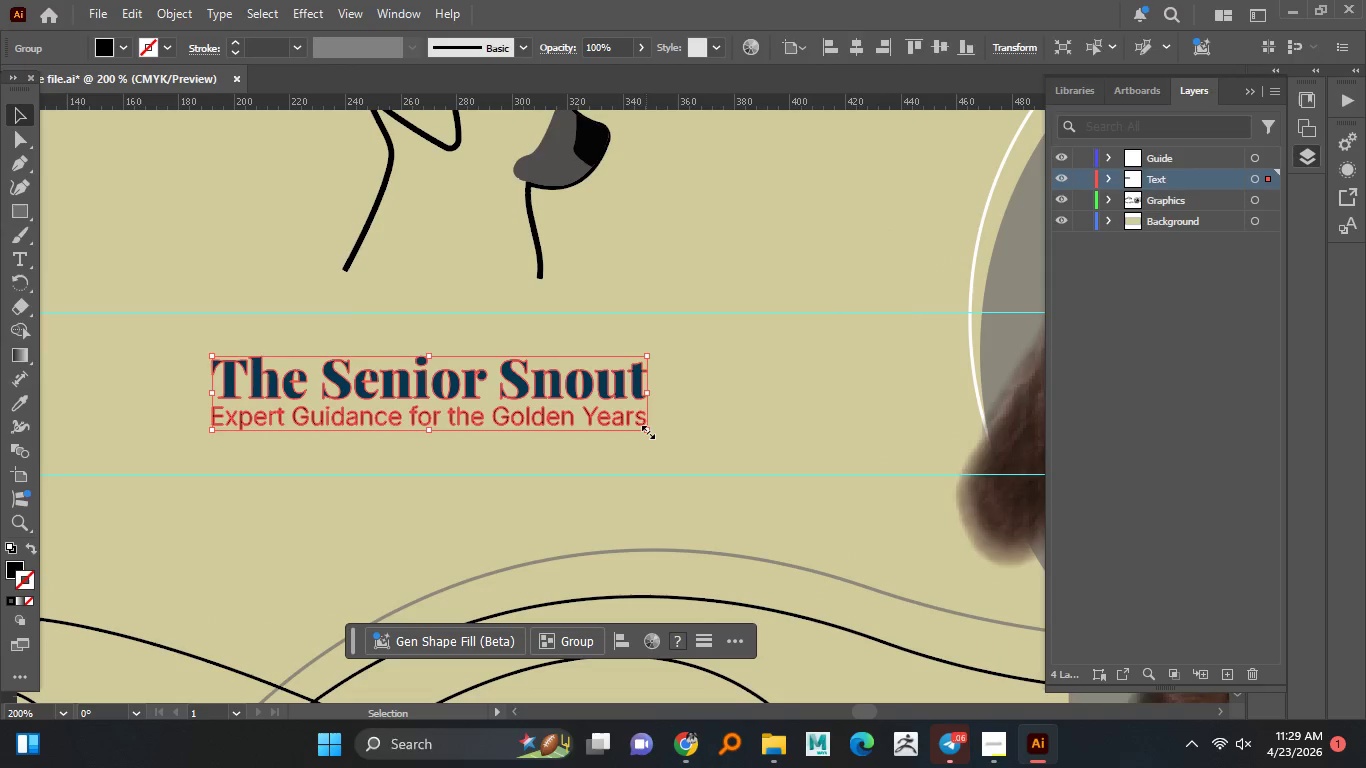 
hold_key(key=ShiftLeft, duration=1.52)
left_click_drag(start_coordinate=[646, 430], to_coordinate=[899, 535])
 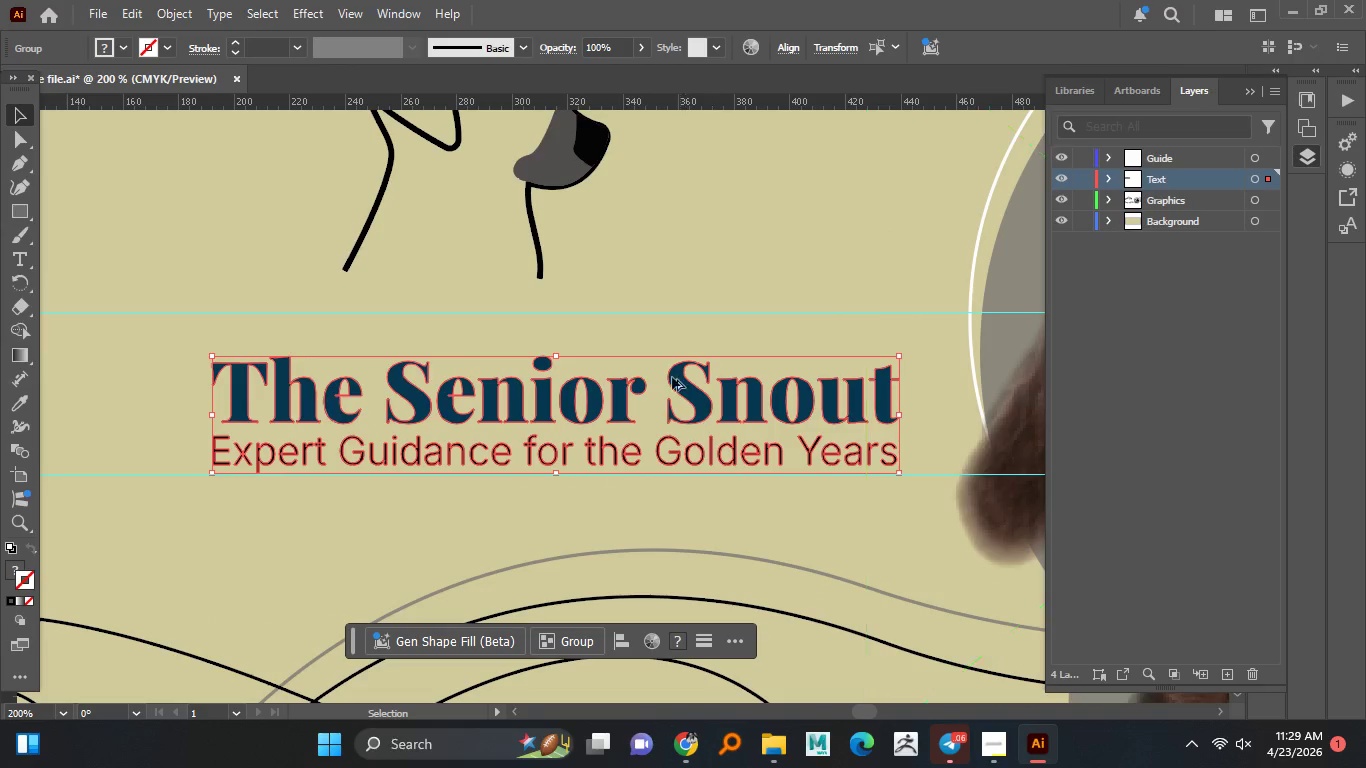 
hold_key(key=ShiftLeft, duration=1.48)
 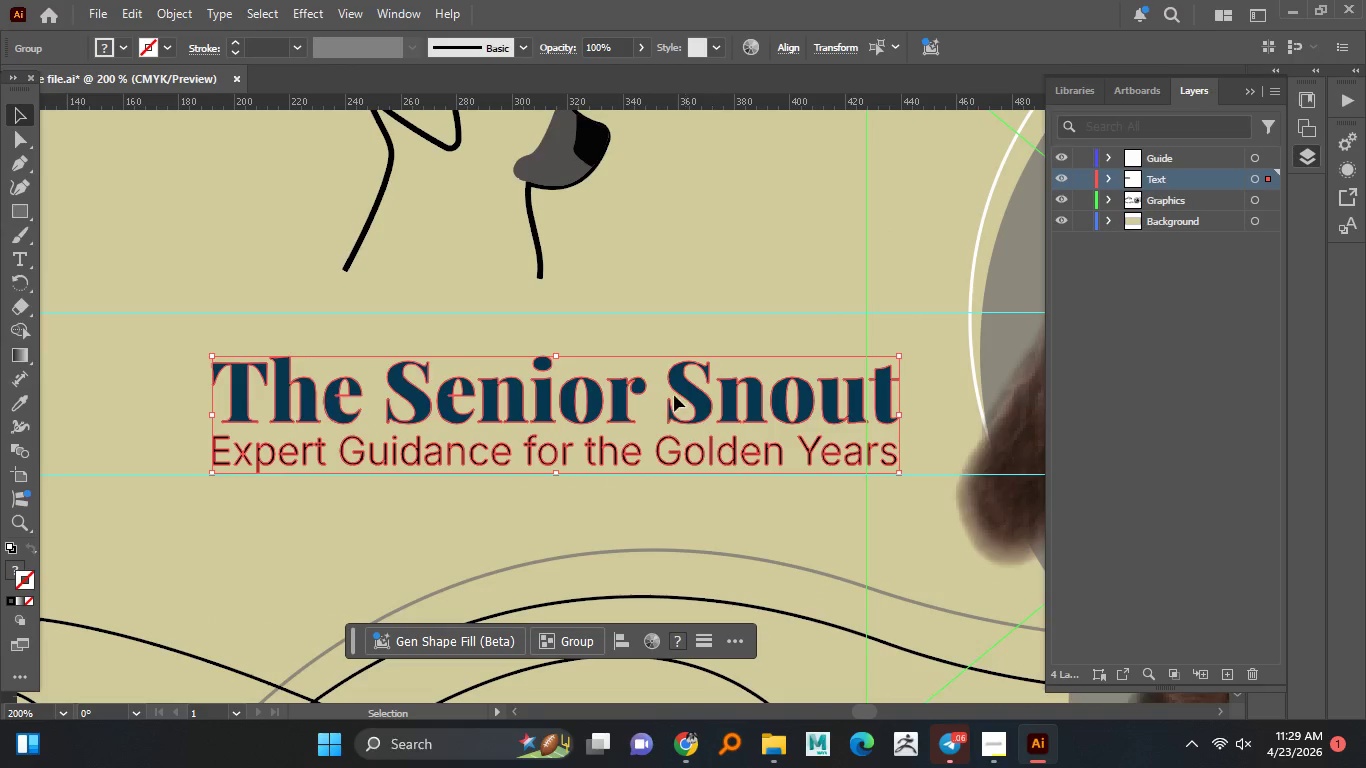 
hold_key(key=AltLeft, duration=1.52)
scroll: coordinate [659, 405], scroll_direction: down, amount: 2.0
 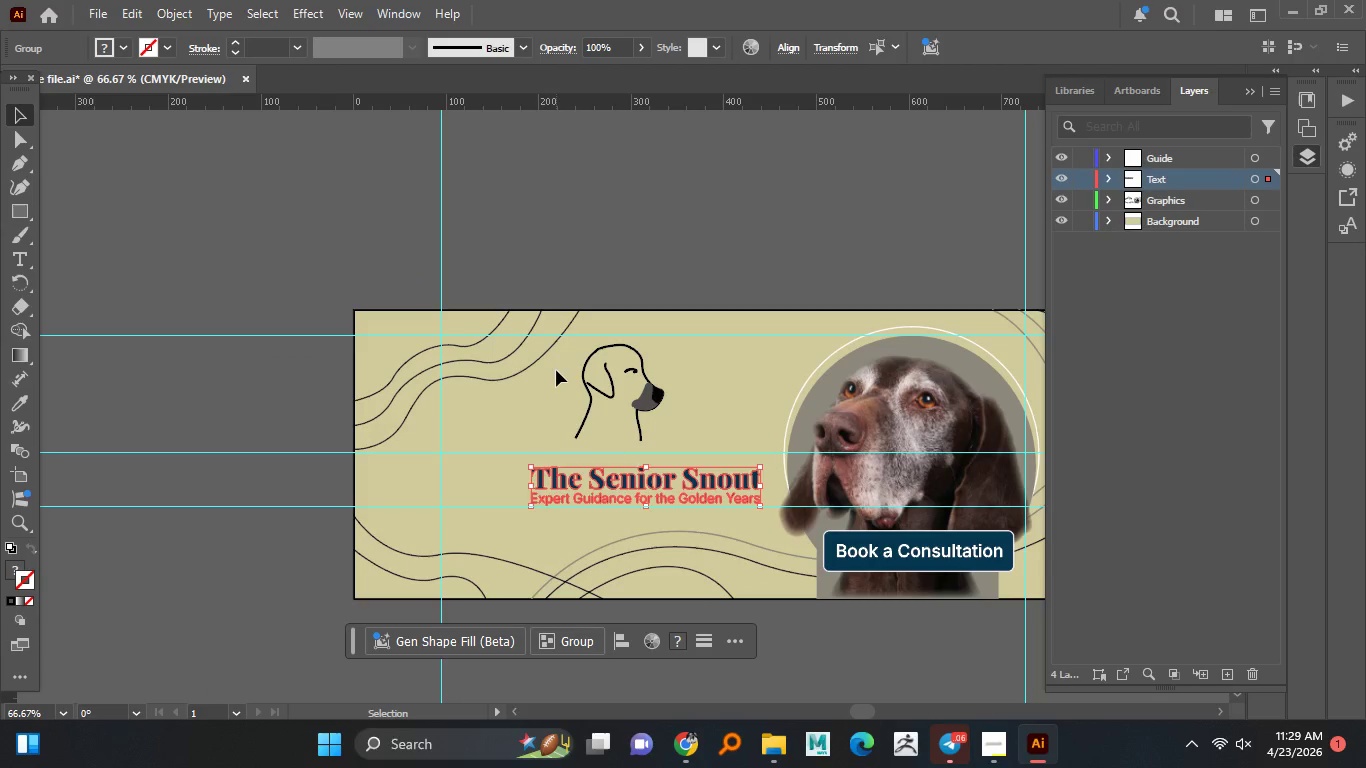 
left_click_drag(start_coordinate=[562, 369], to_coordinate=[679, 422])
 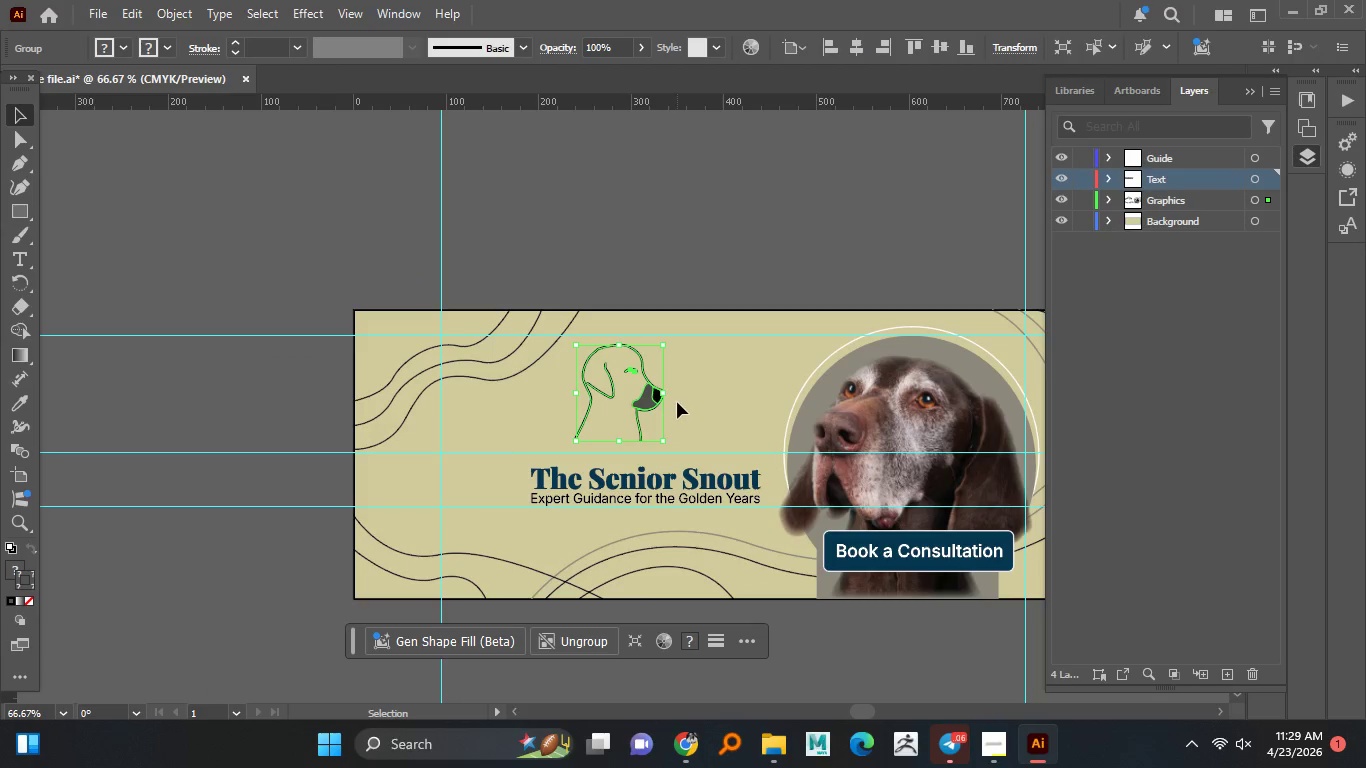 
hold_key(key=AltLeft, duration=1.26)
hold_key(key=ShiftLeft, duration=1.0)
left_click_drag(start_coordinate=[665, 389], to_coordinate=[650, 389])
 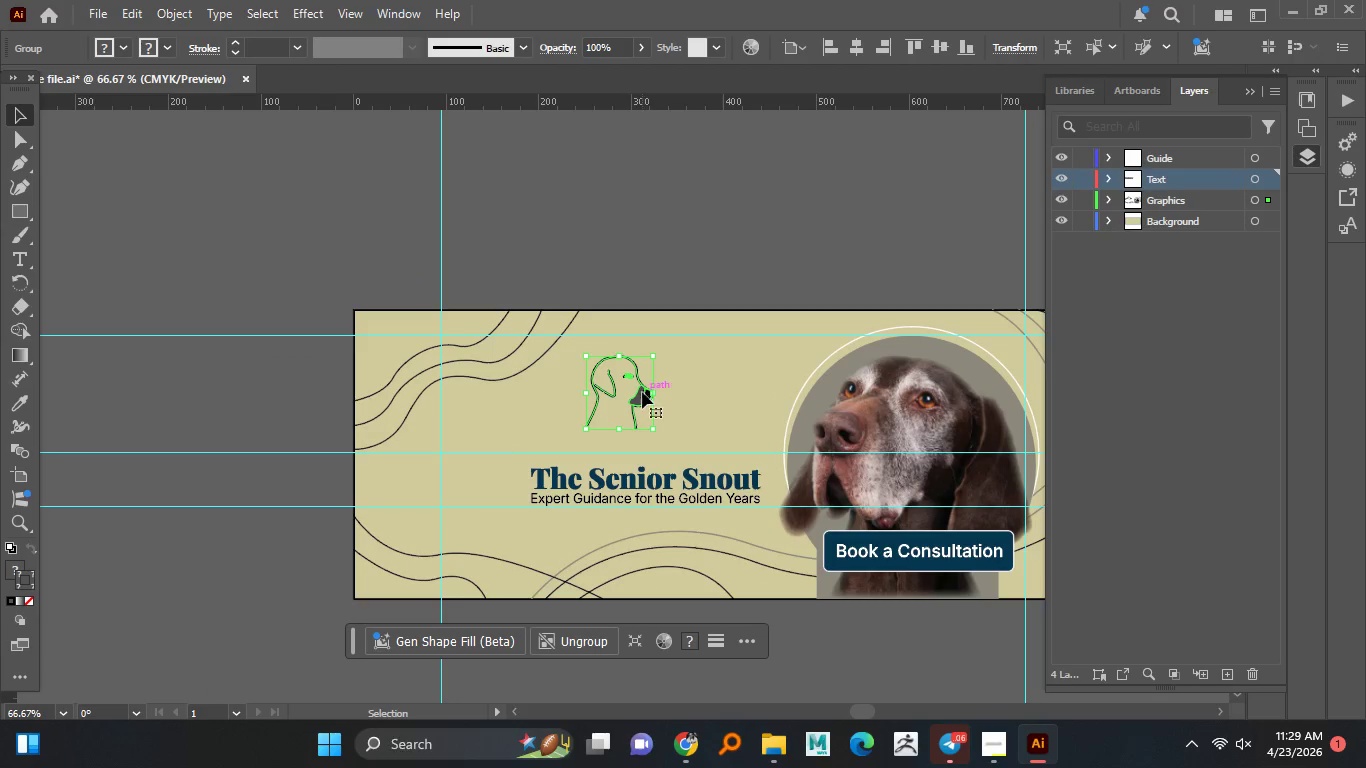 
left_click_drag(start_coordinate=[642, 392], to_coordinate=[672, 418])
 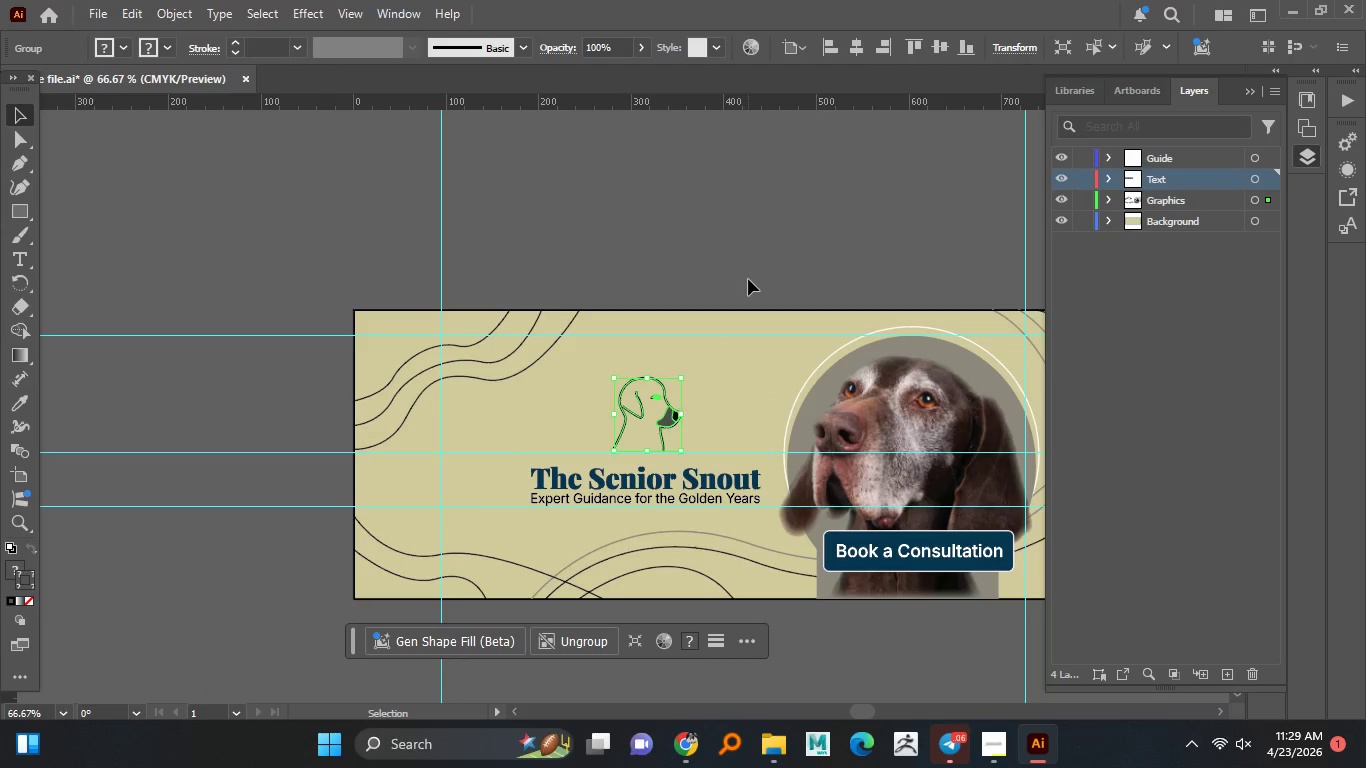 
left_click([748, 279])
 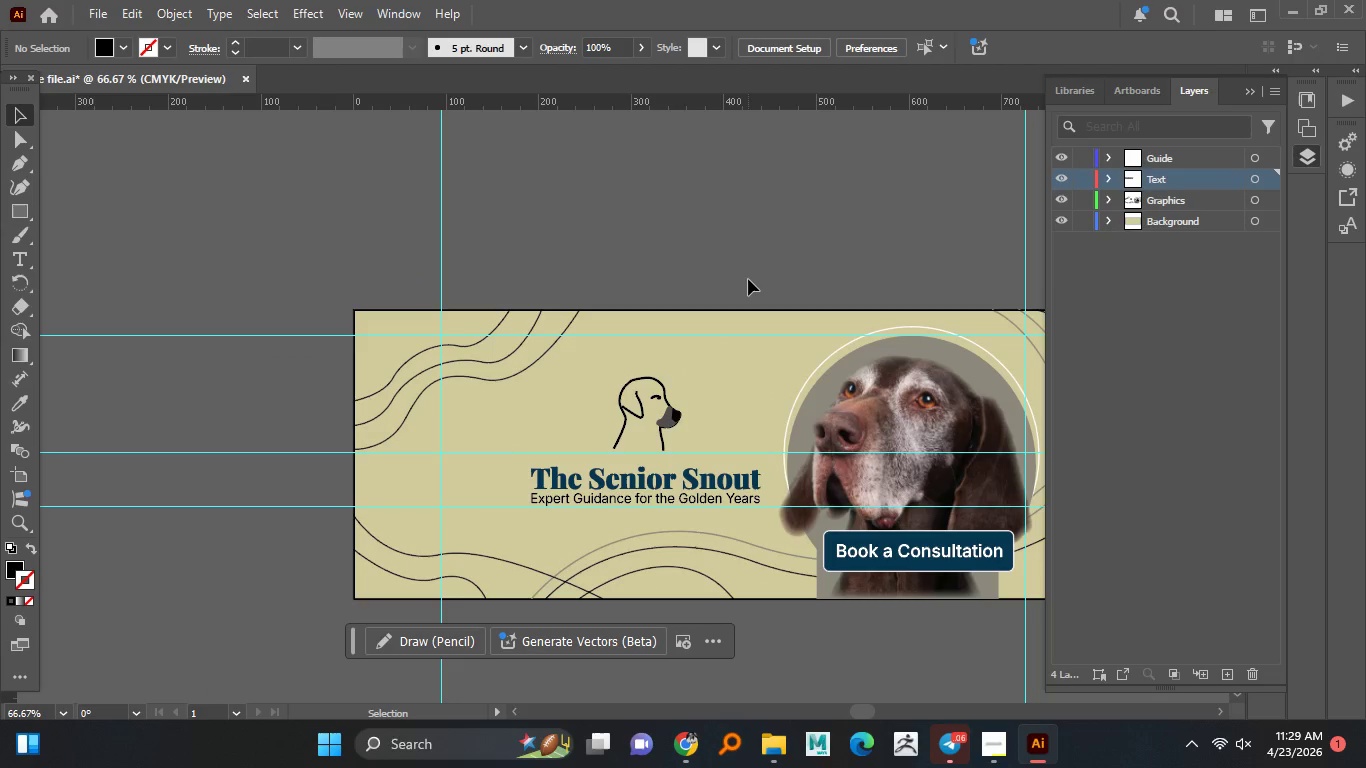 
hold_key(key=AltLeft, duration=1.51)
scroll: coordinate [748, 279], scroll_direction: down, amount: 2.0
 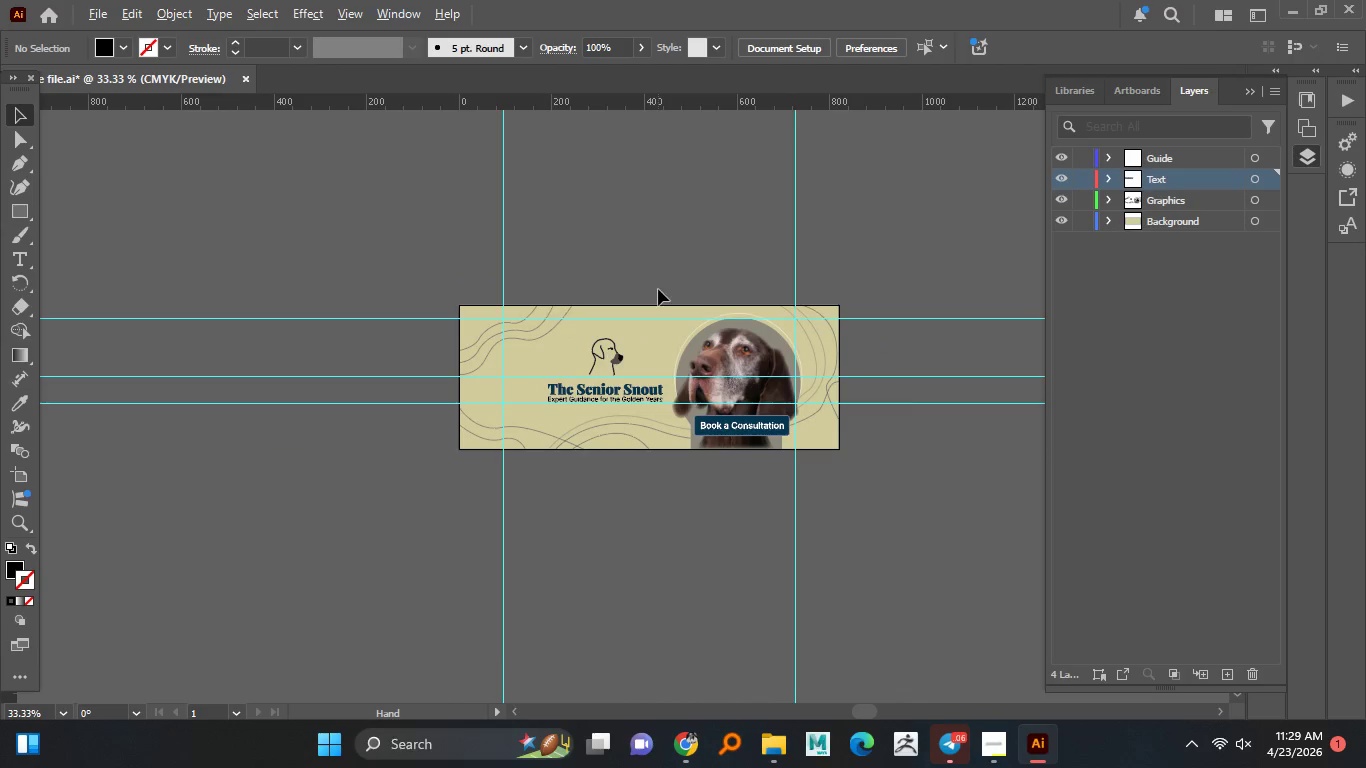 
key(Alt+AltLeft)
 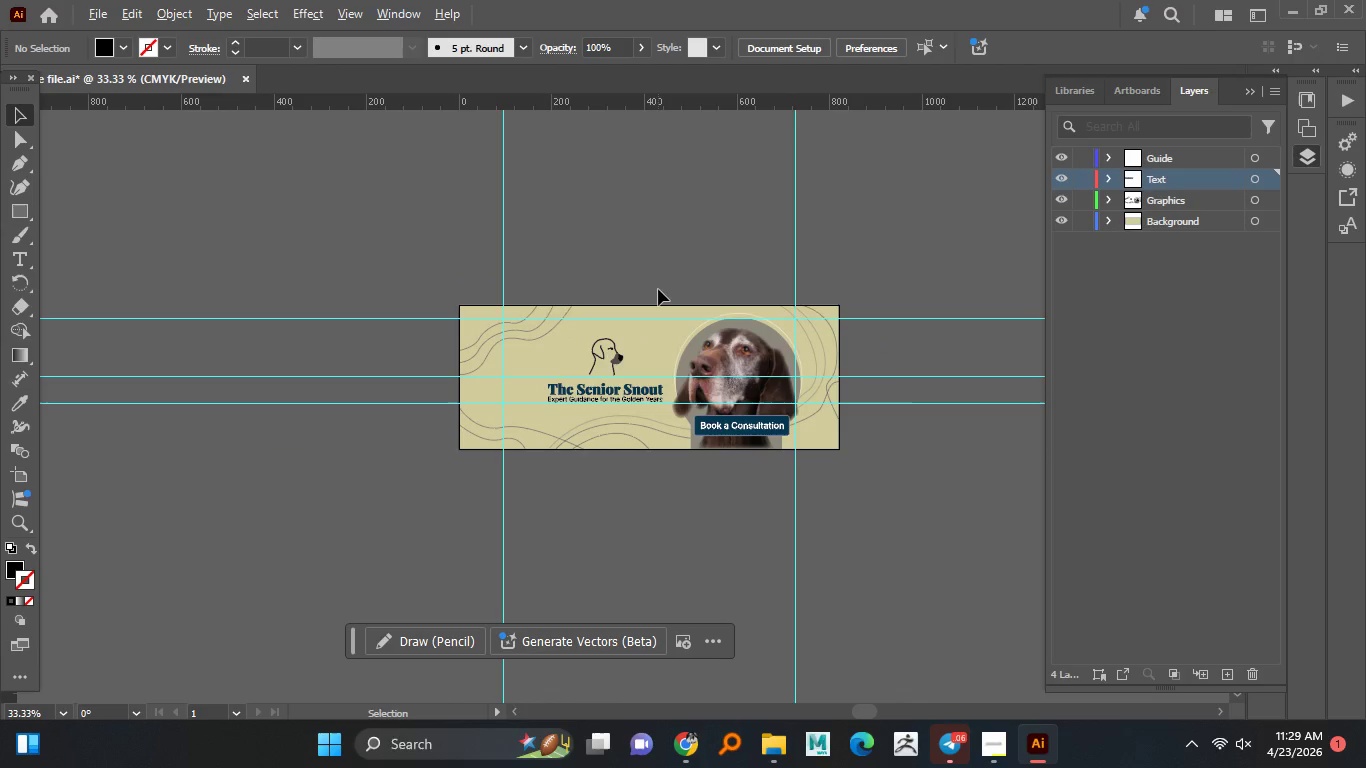 
key(Alt+AltLeft)
 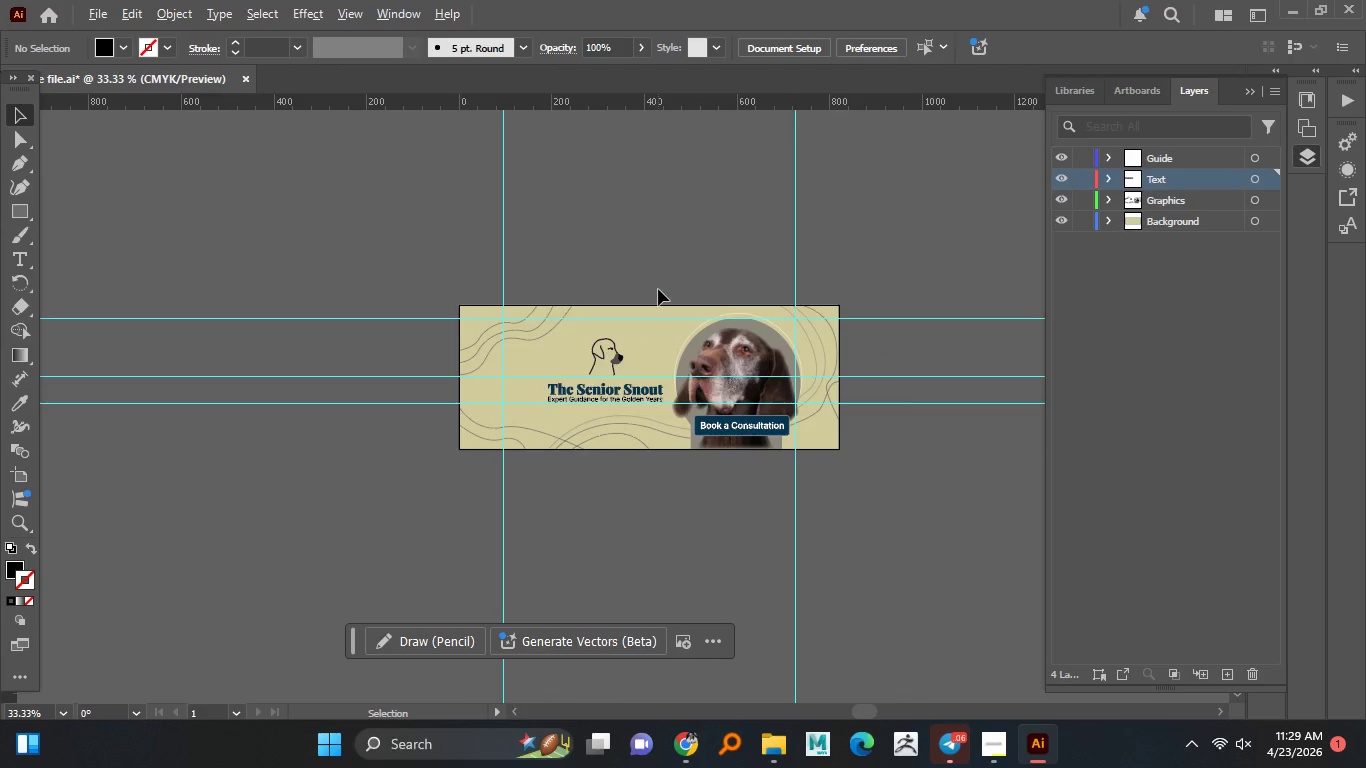 
key(Alt+AltLeft)
 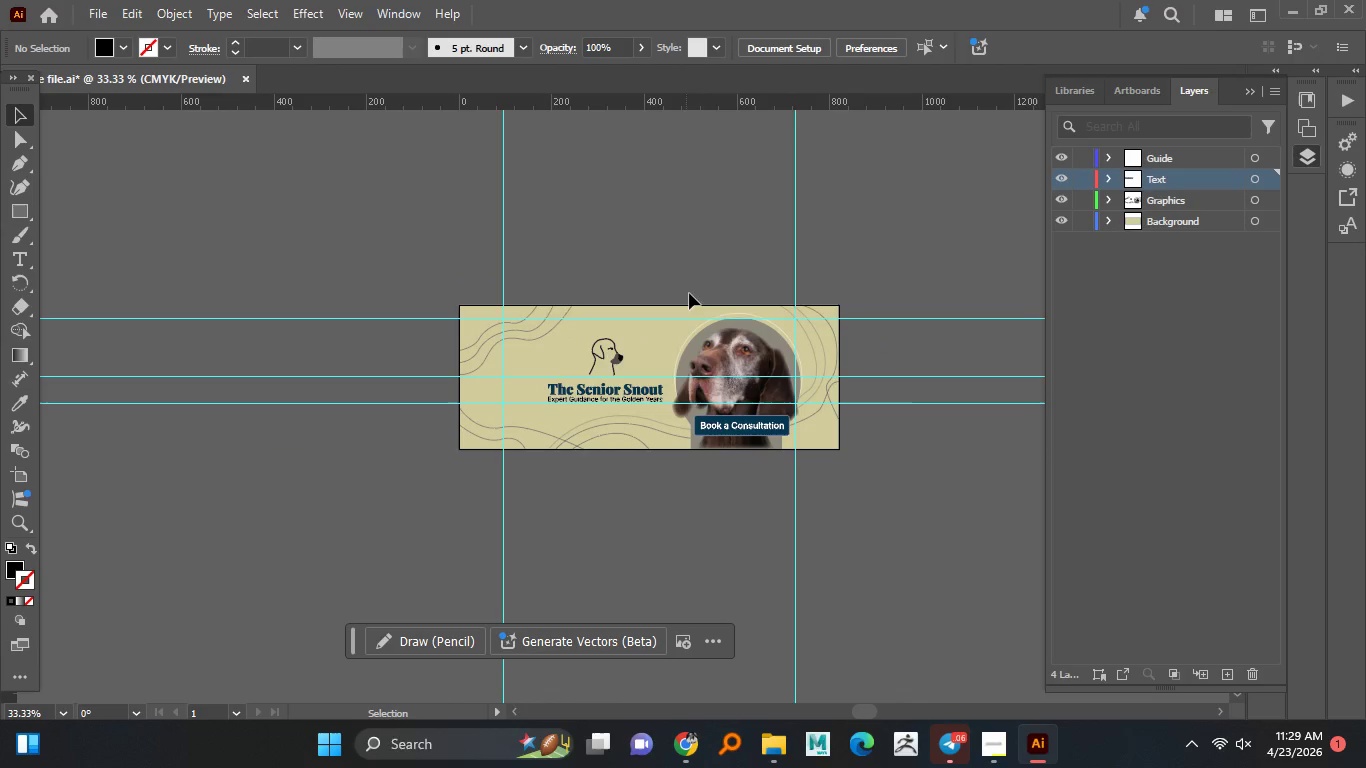 
key(Control+S)
 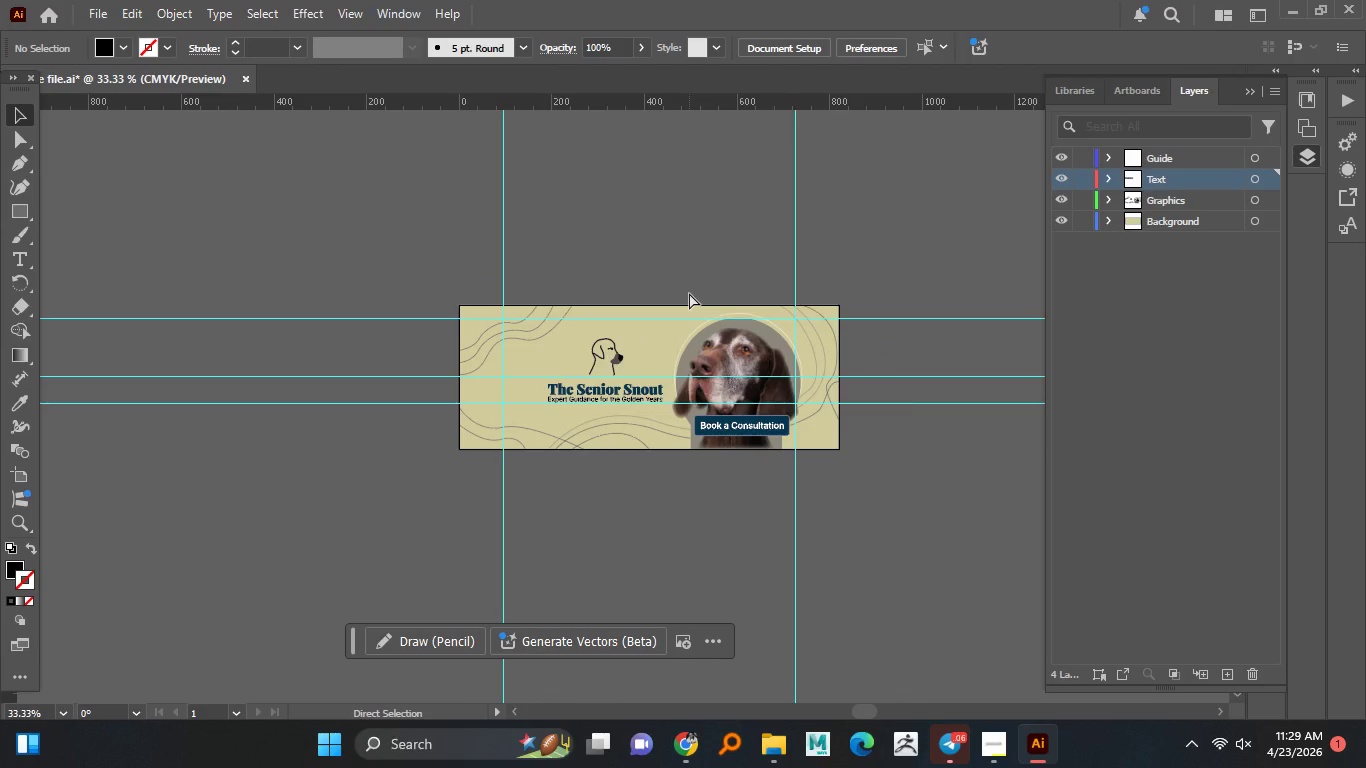 
key(CapsLock)
 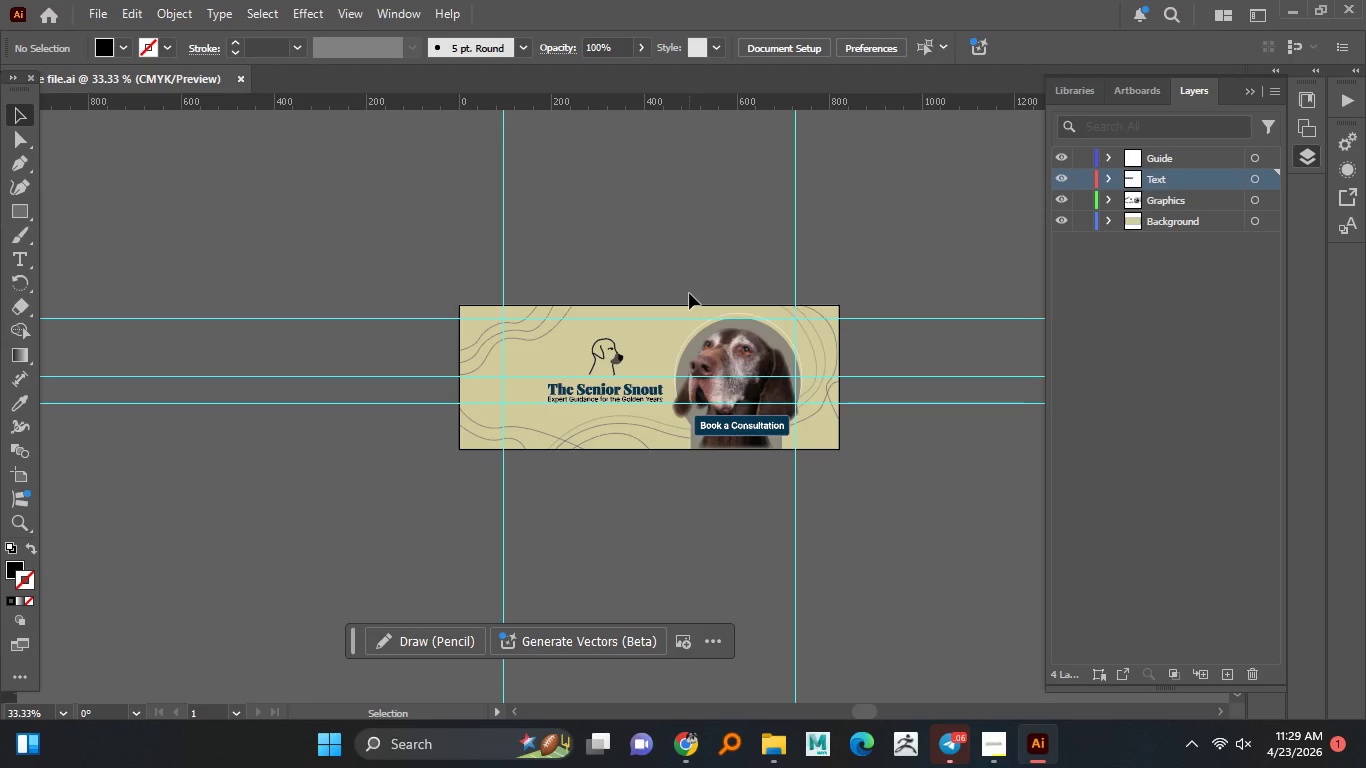 
wait(13.61)
 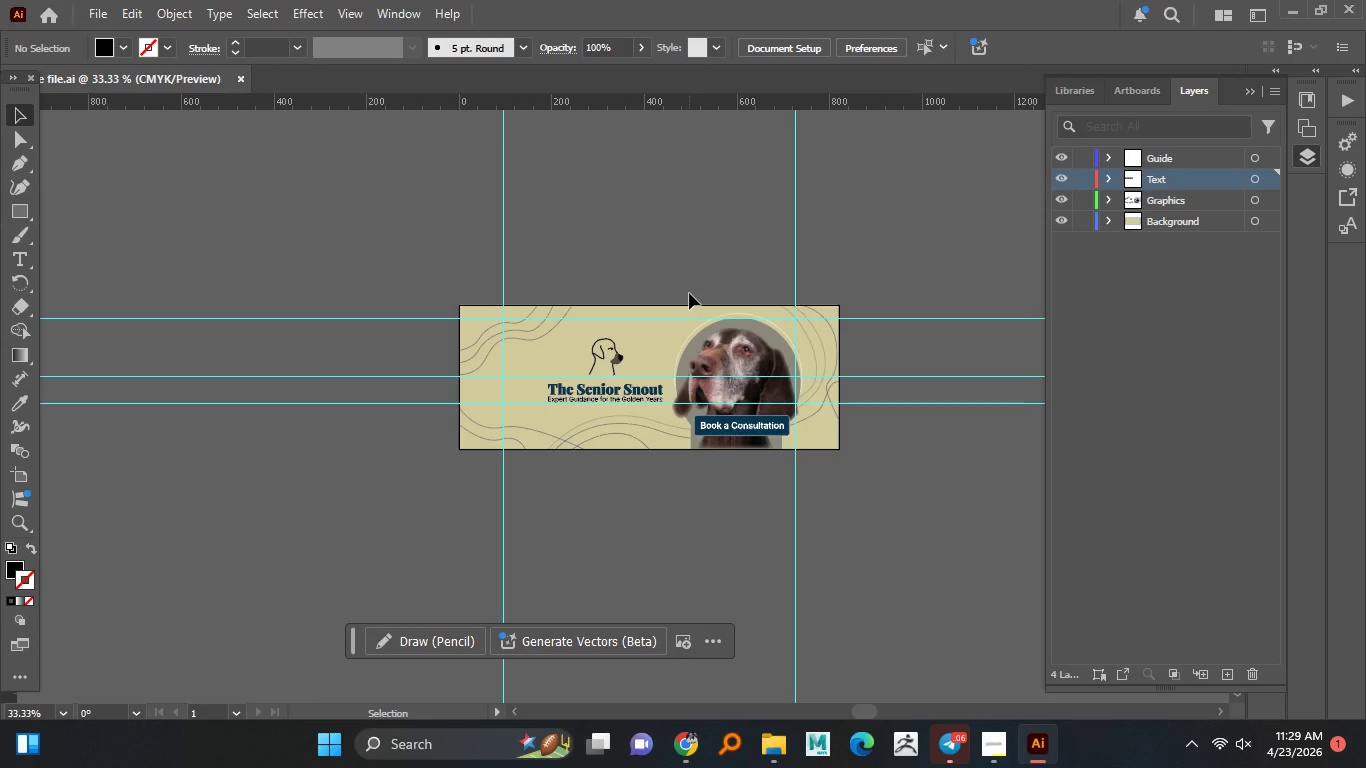 
hold_key(key=AltLeft, duration=1.51)
 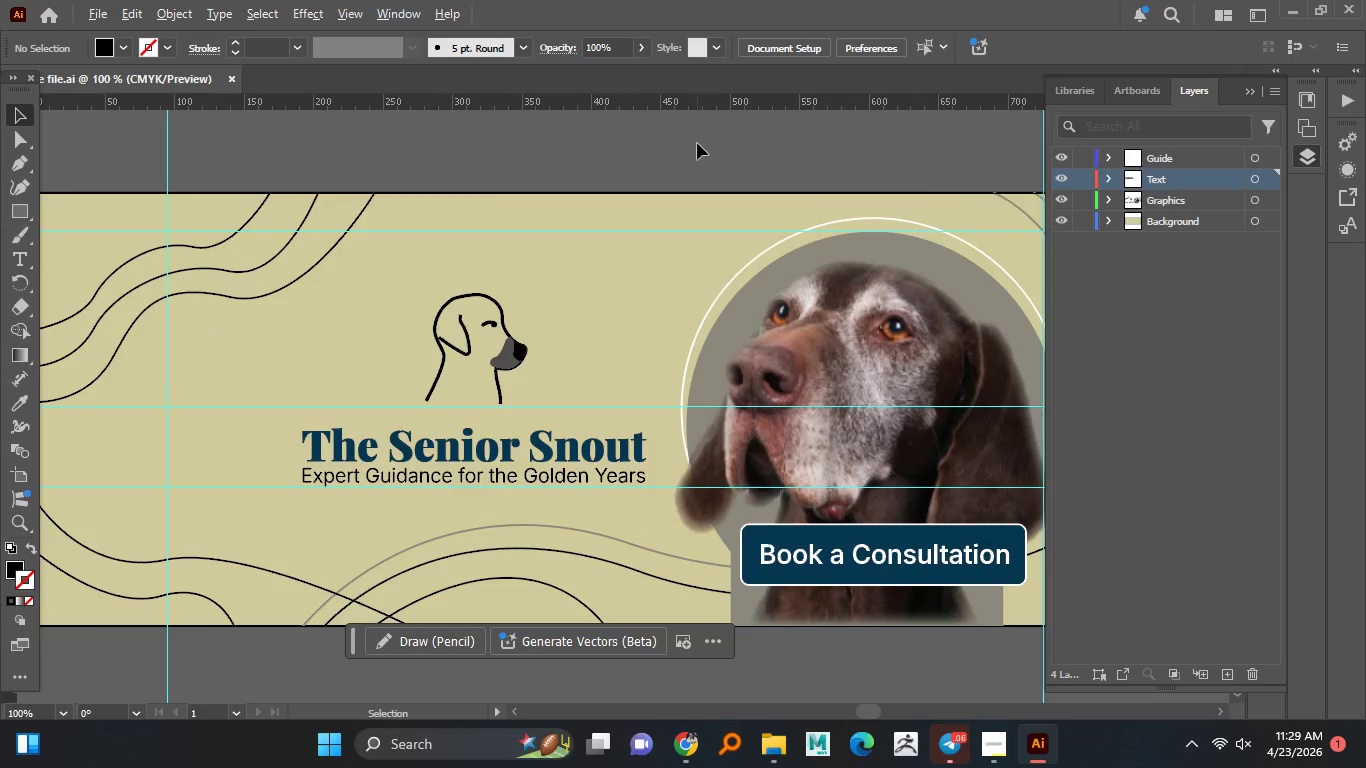 
hold_key(key=AltLeft, duration=1.52)
 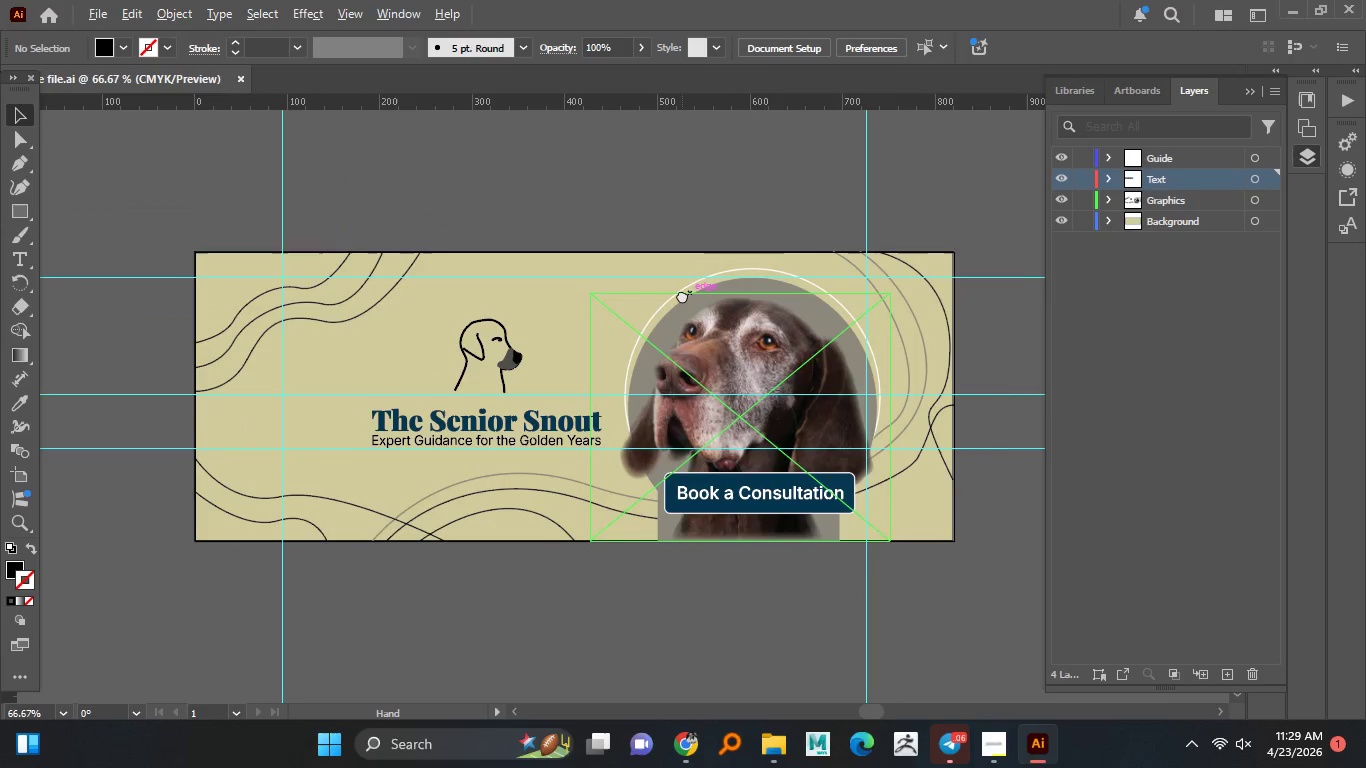 
scroll: coordinate [675, 271], scroll_direction: up, amount: 2.0
 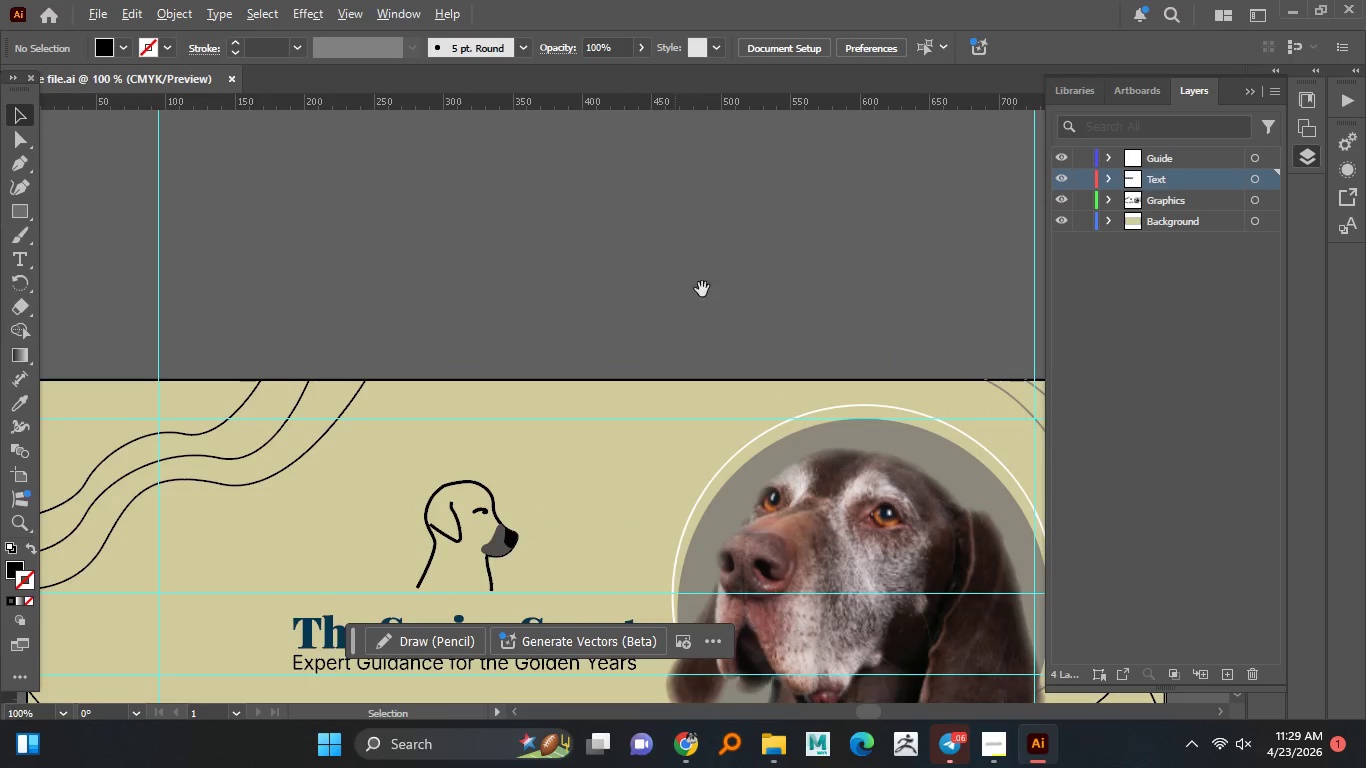 
scroll: coordinate [697, 143], scroll_direction: none, amount: 0.0
 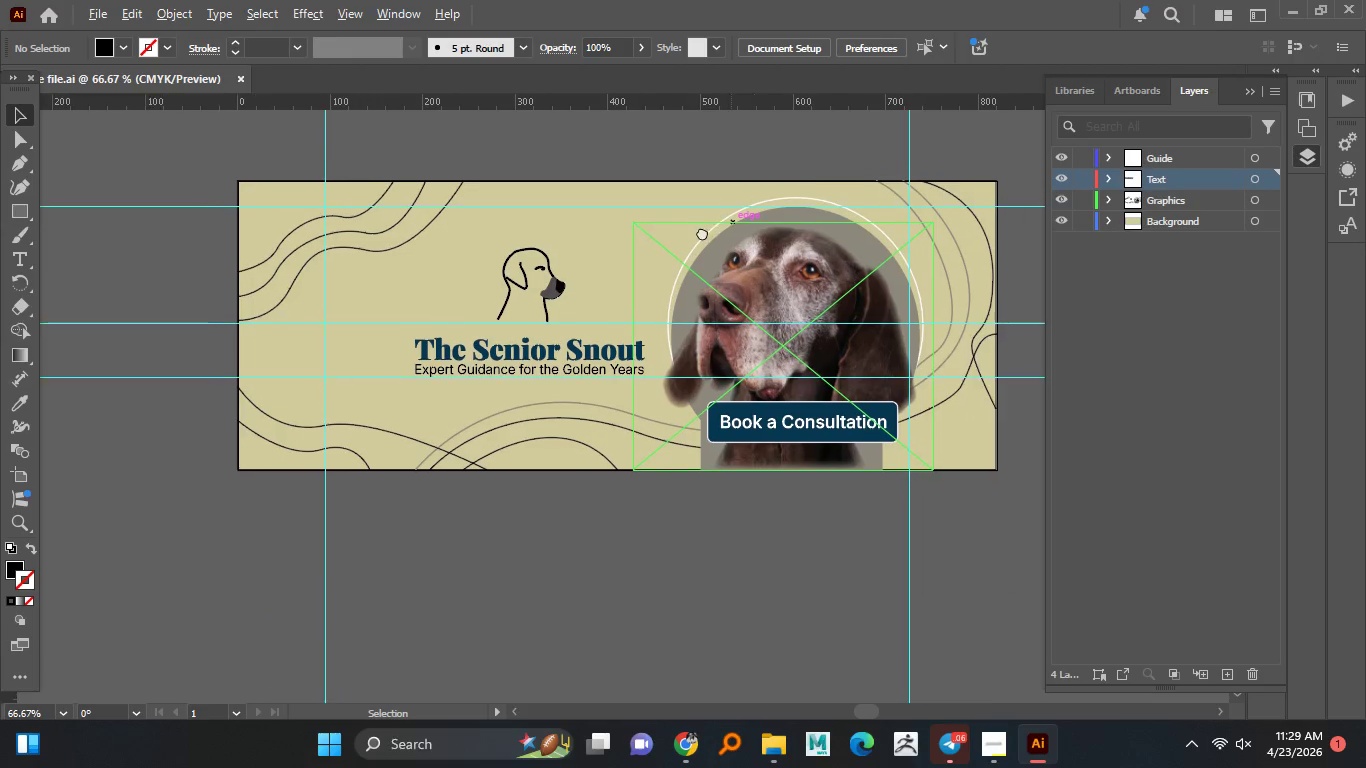 
hold_key(key=AltLeft, duration=0.84)
 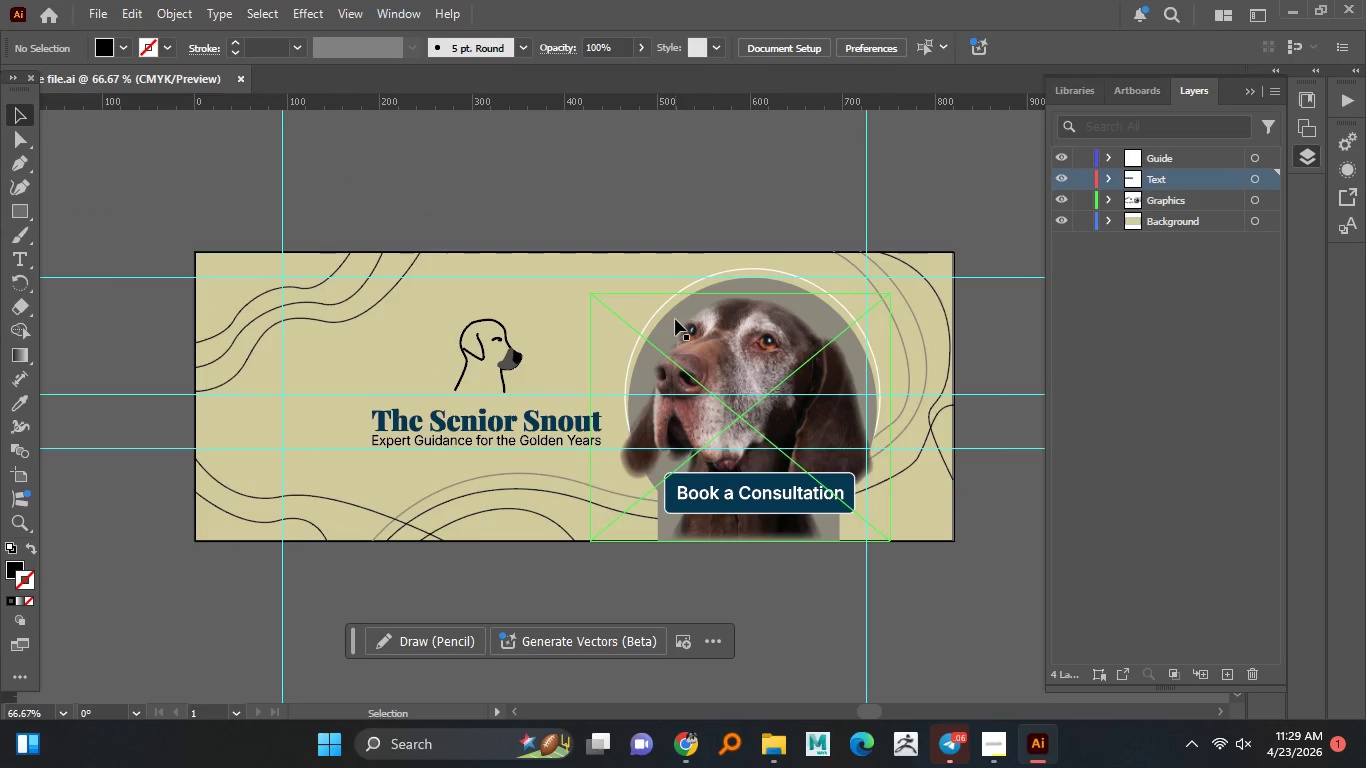 
key(Meta+MetaLeft)
 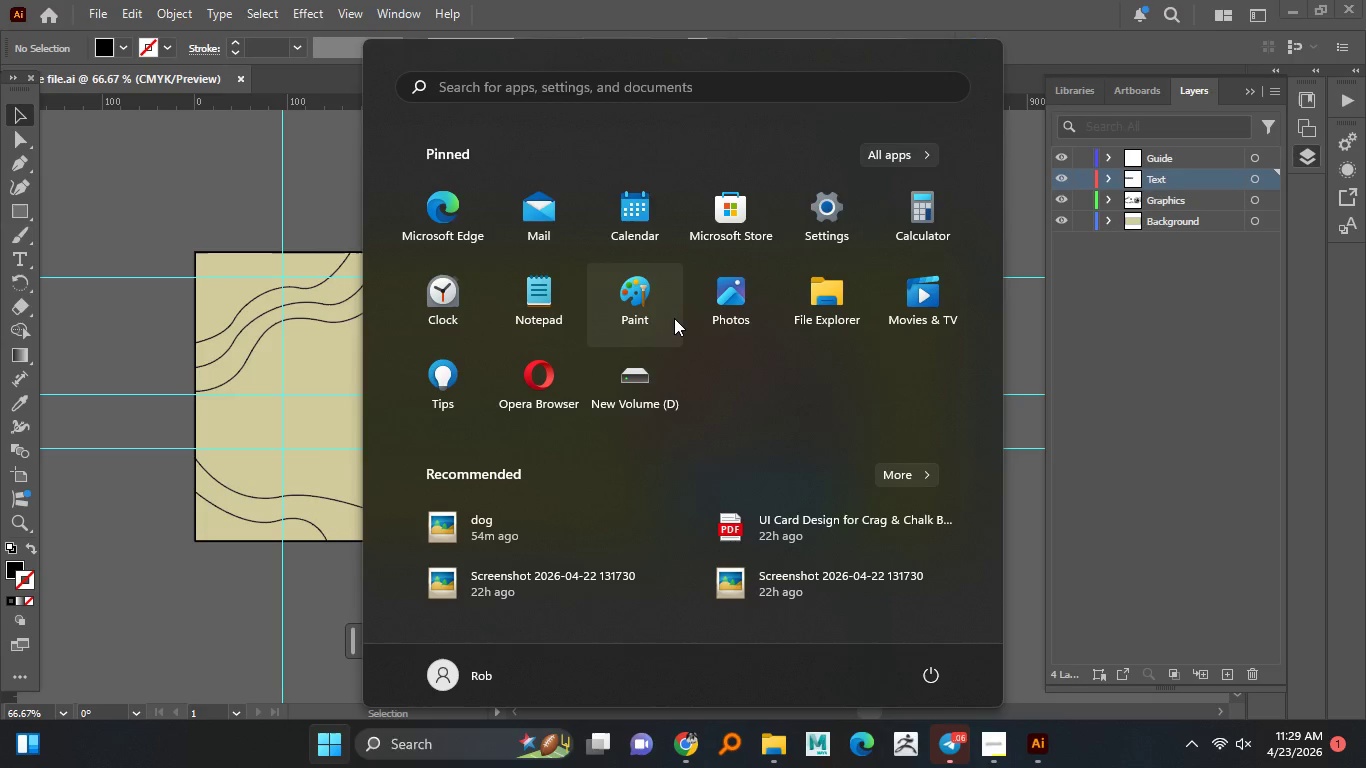 
type(SNIP)
 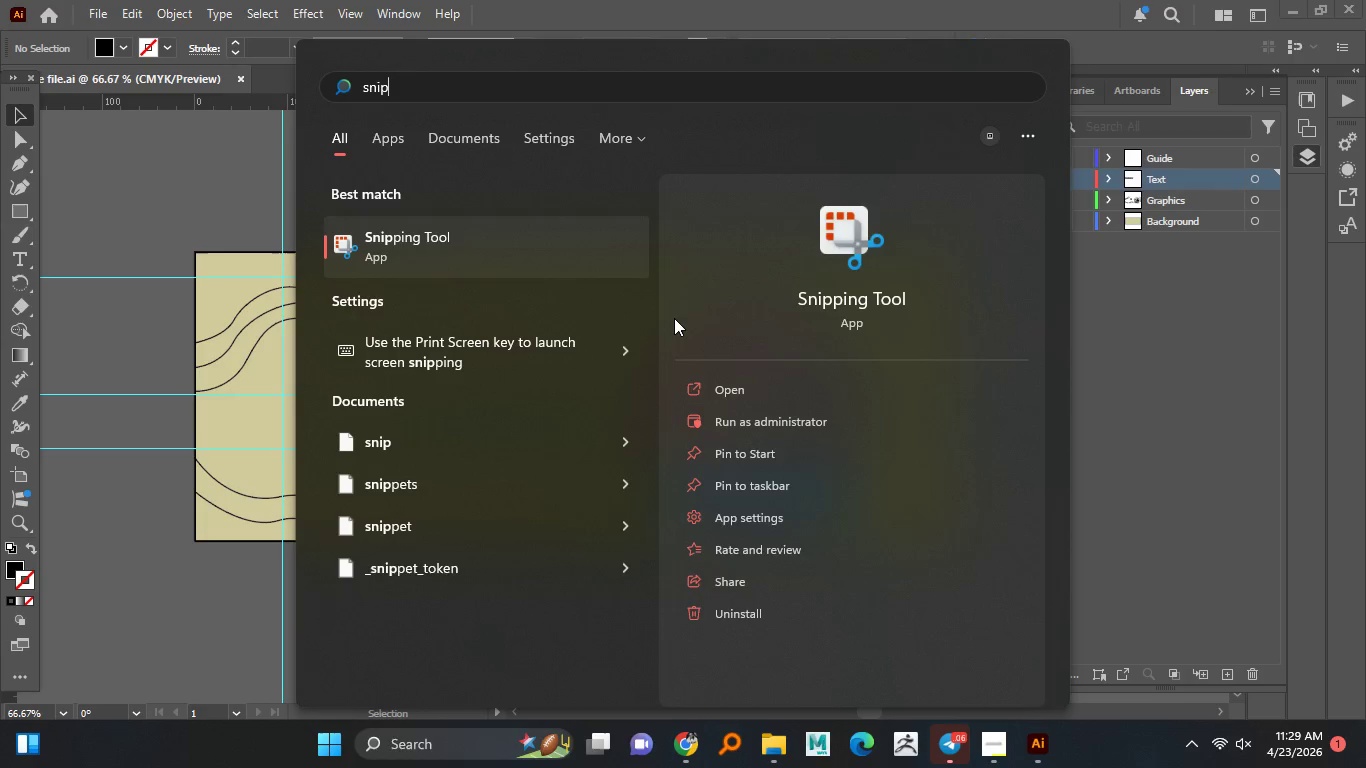 
key(Enter)
 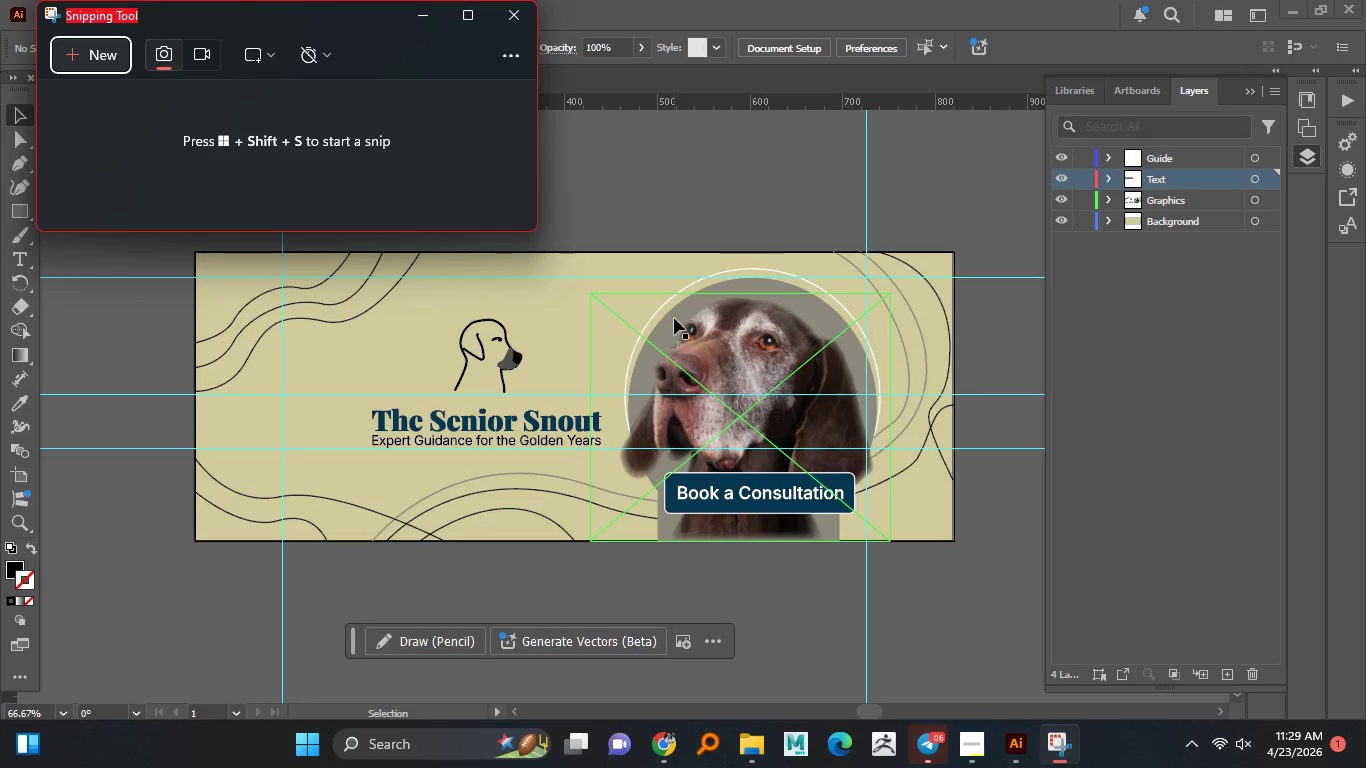 
wait(6.52)
 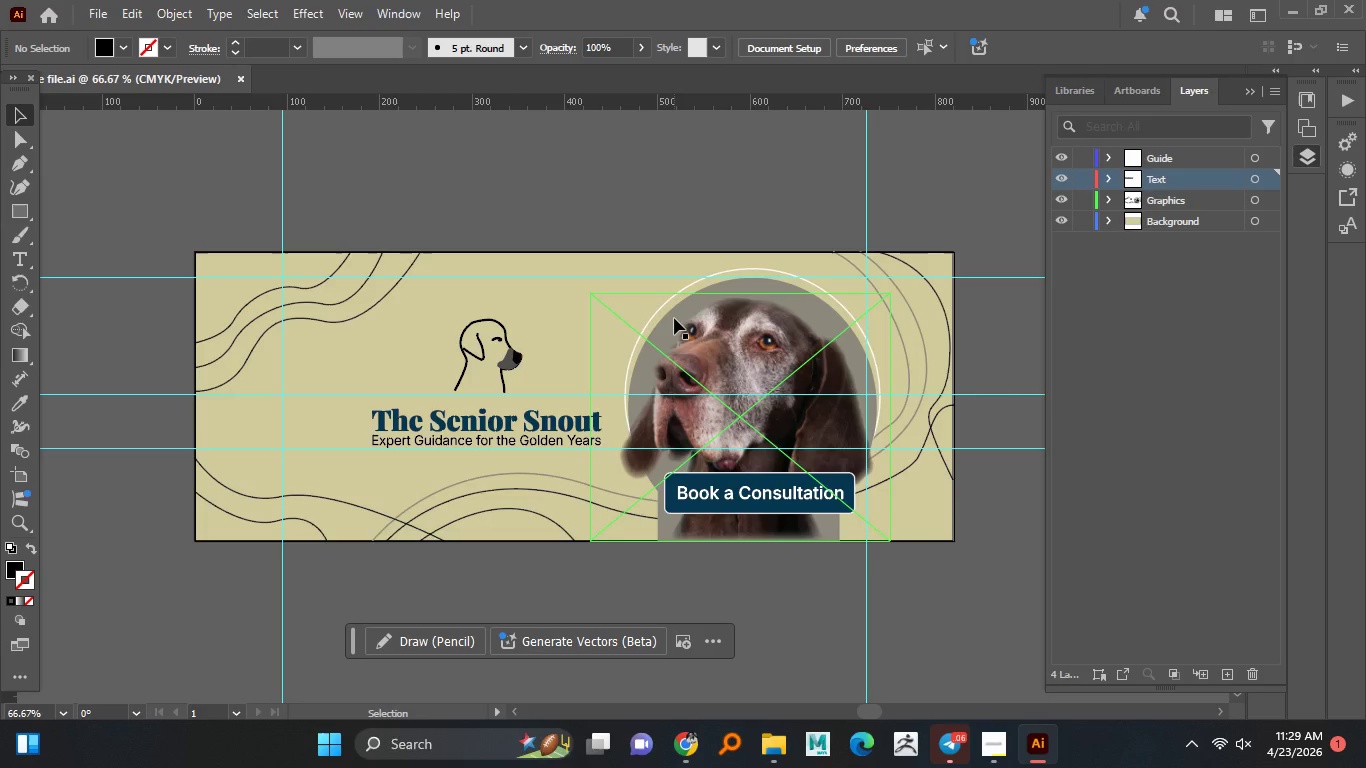 
left_click([101, 57])
 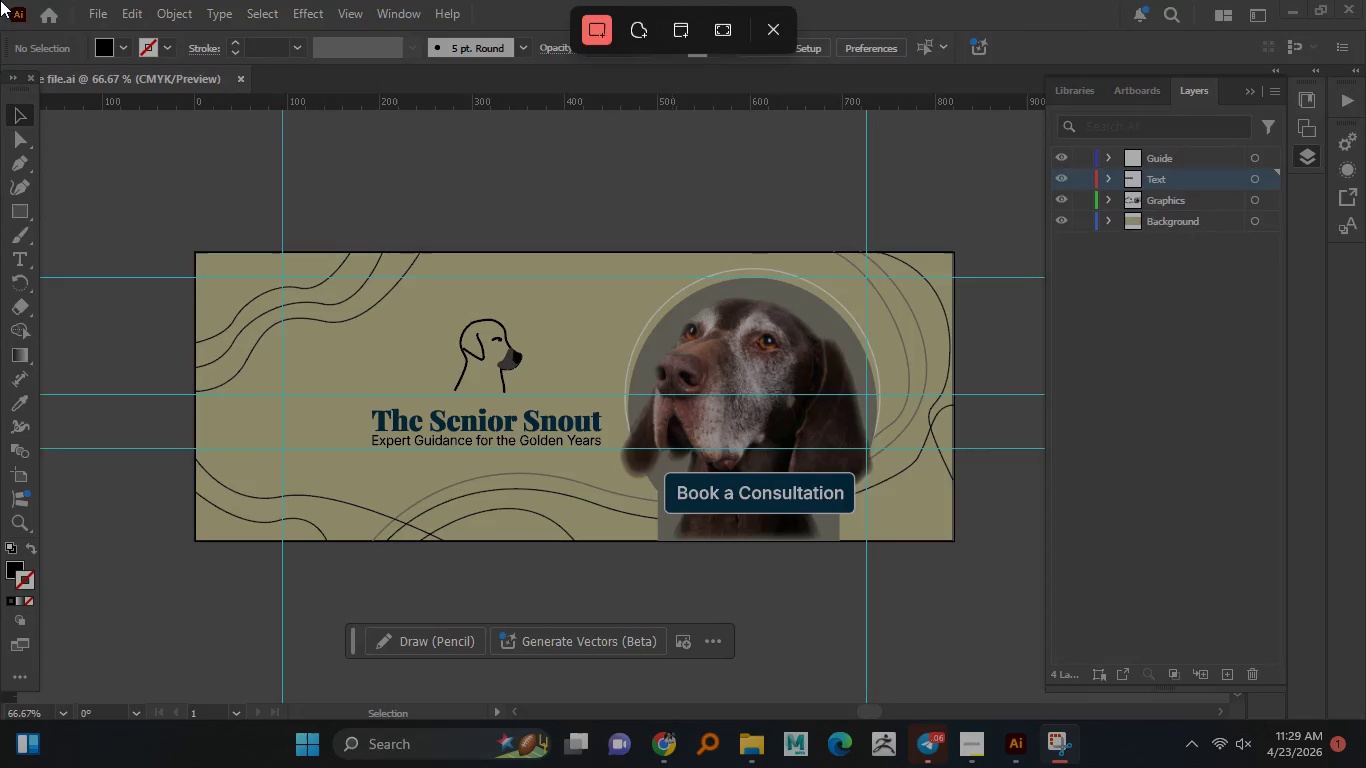 
left_click_drag(start_coordinate=[0, 0], to_coordinate=[1361, 719])
 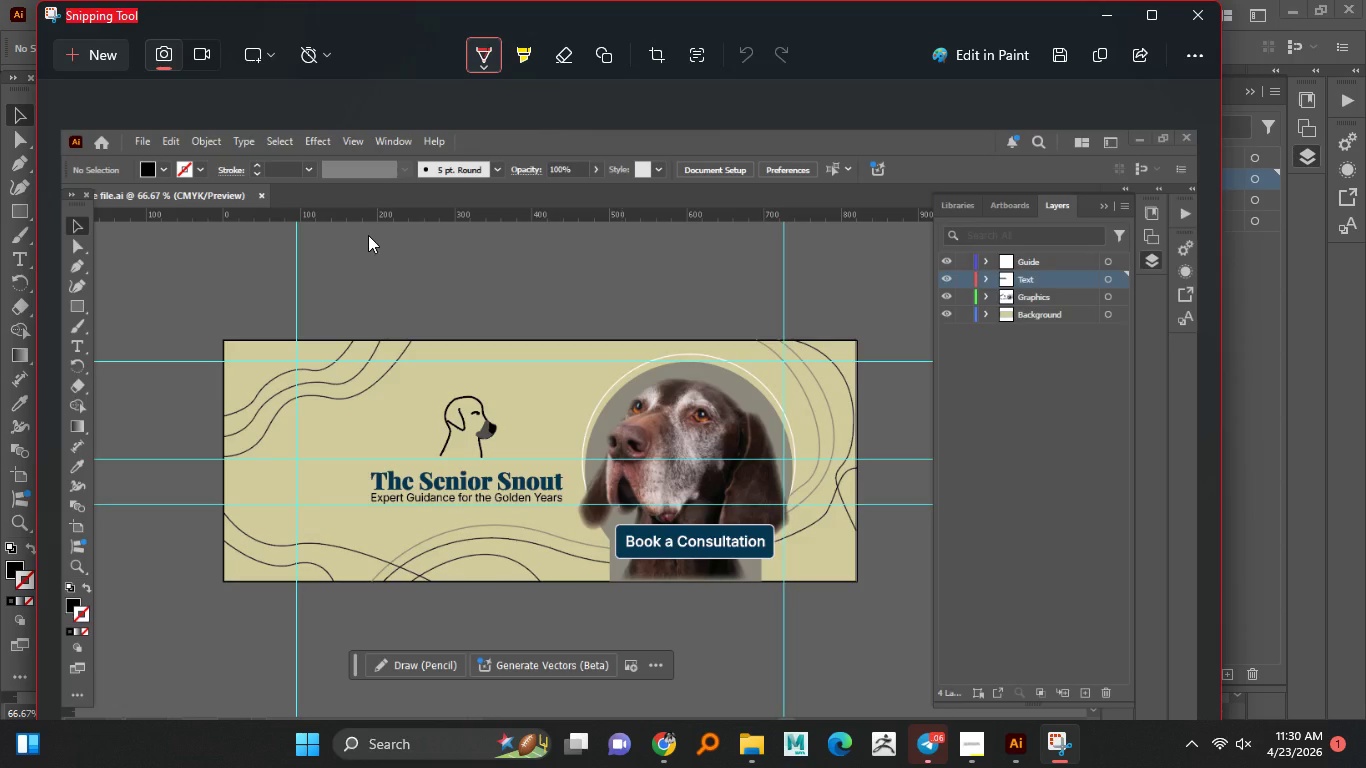 
wait(18.52)
 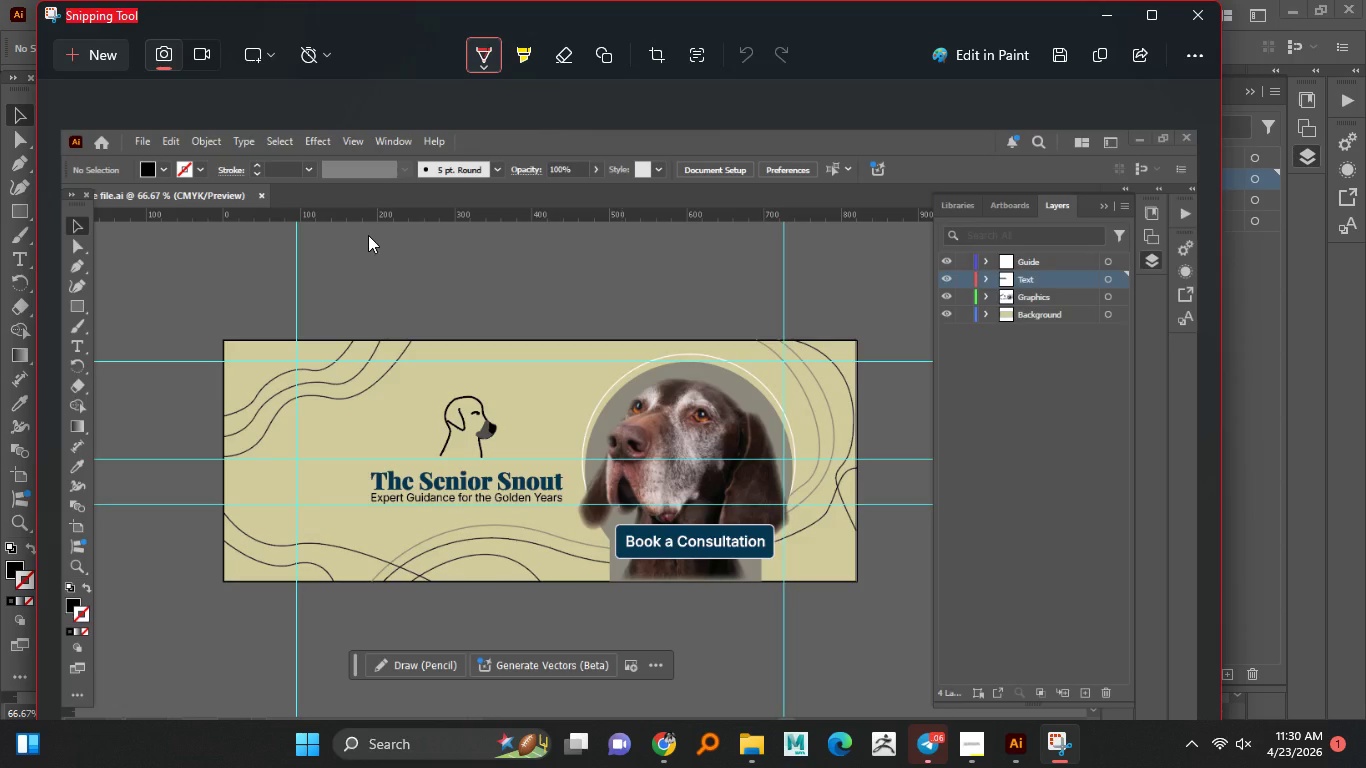 
left_click([1052, 750])
 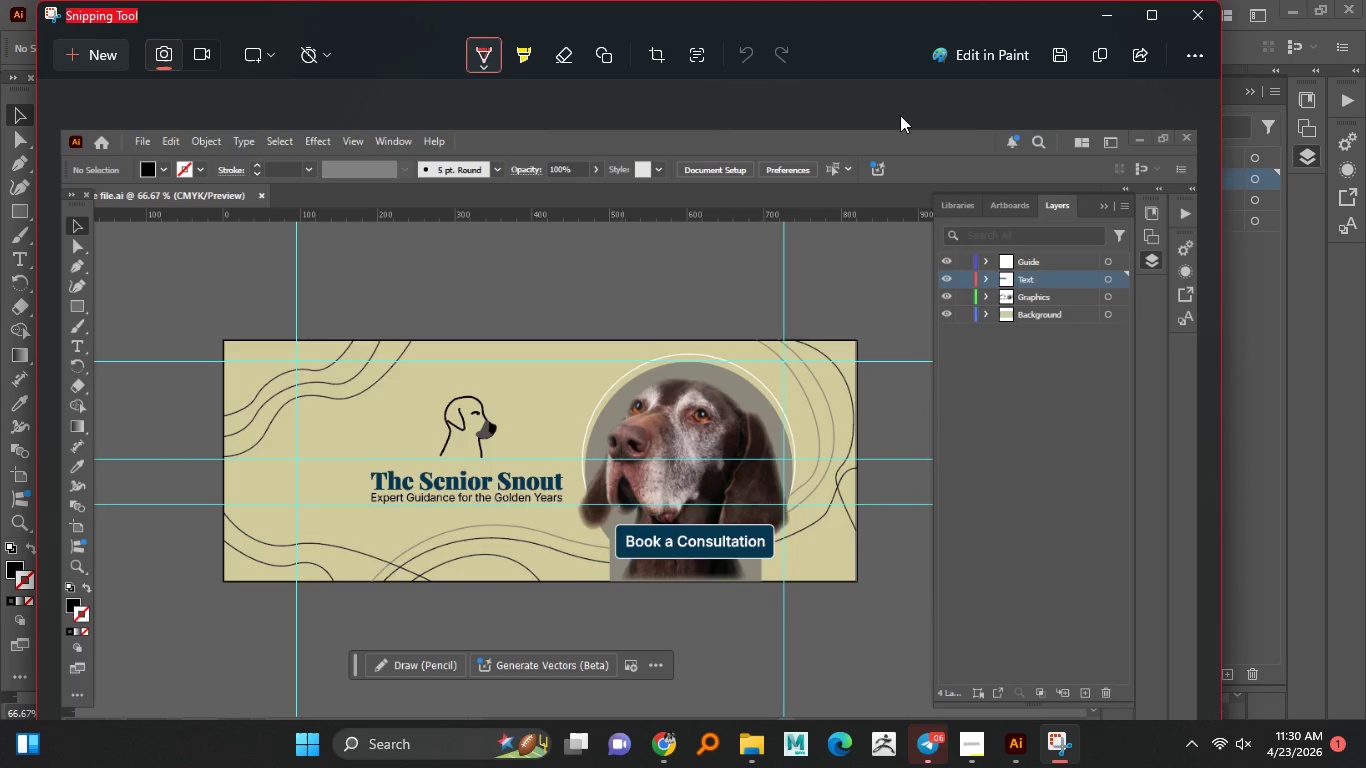 
left_click([1064, 67])